 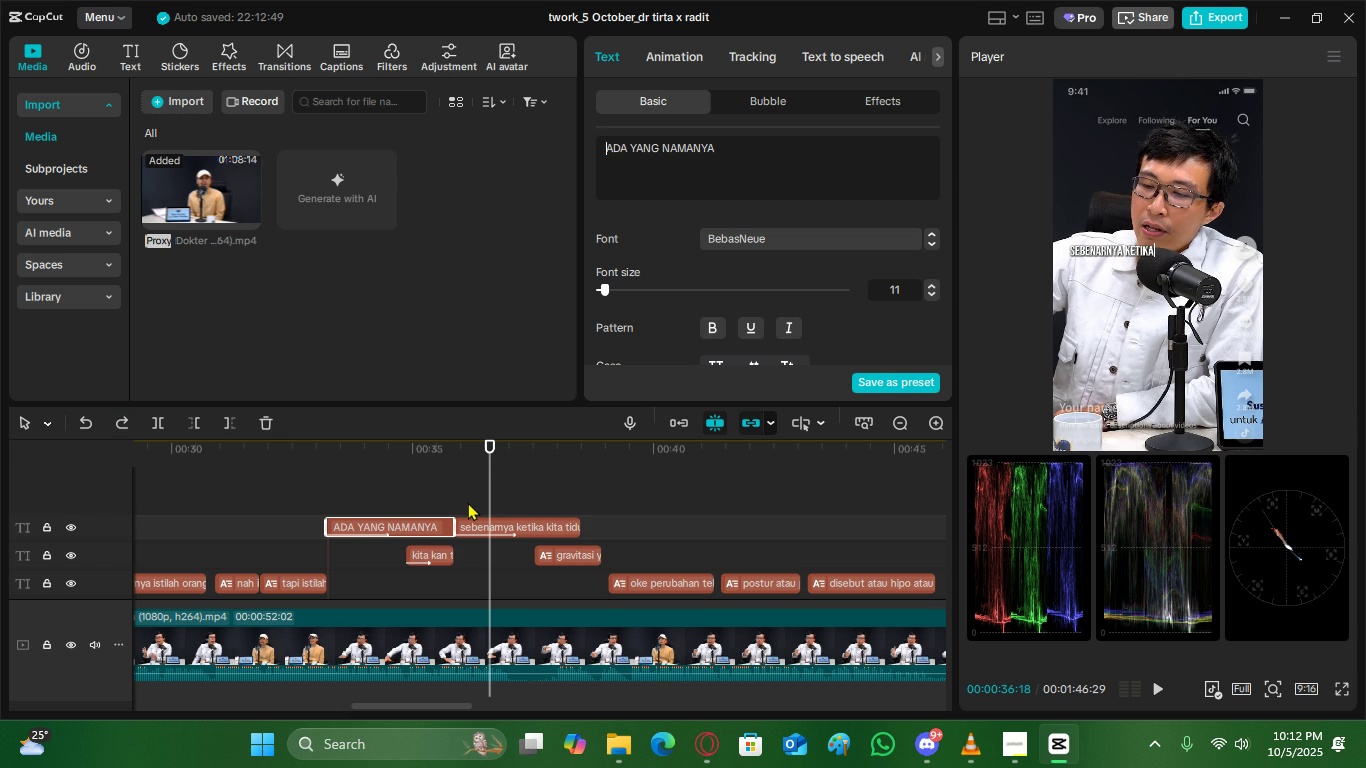 
key(Control+Z)
 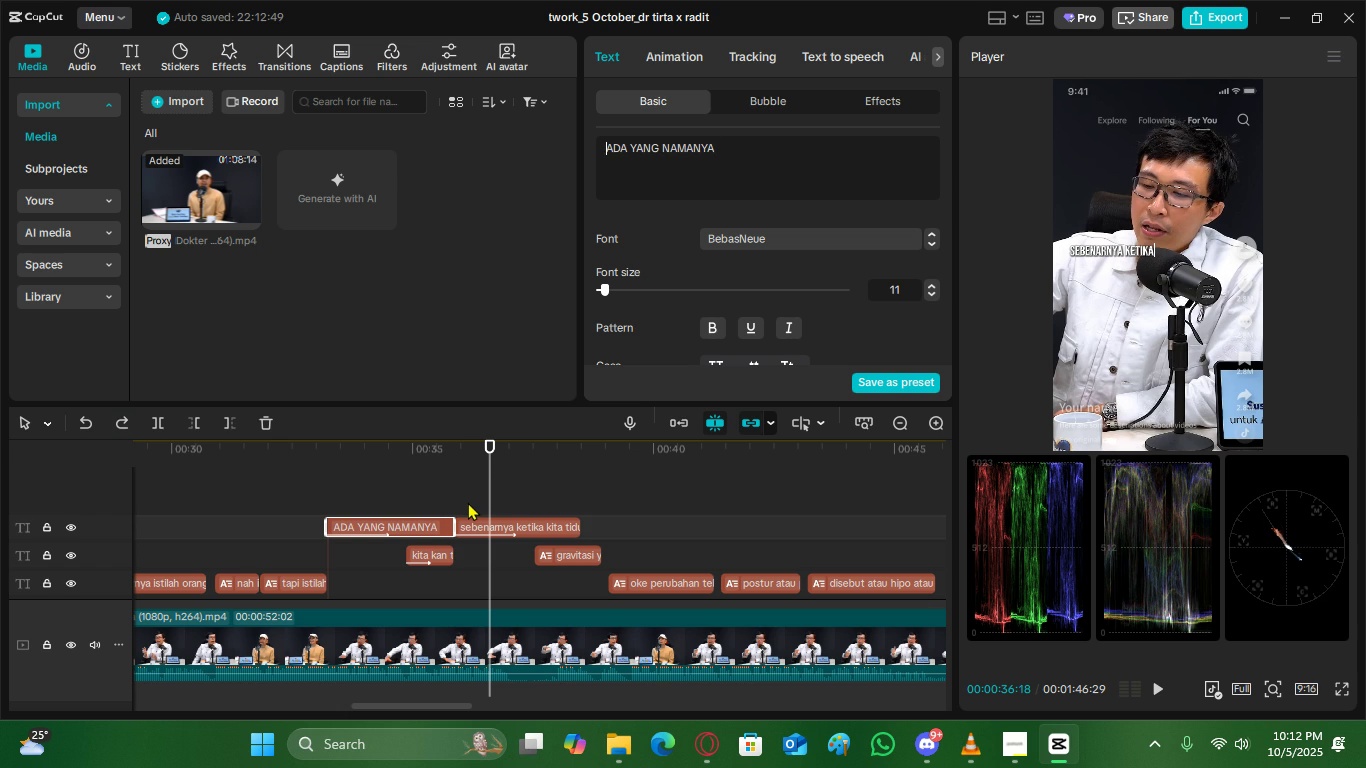 
key(Control+Z)
 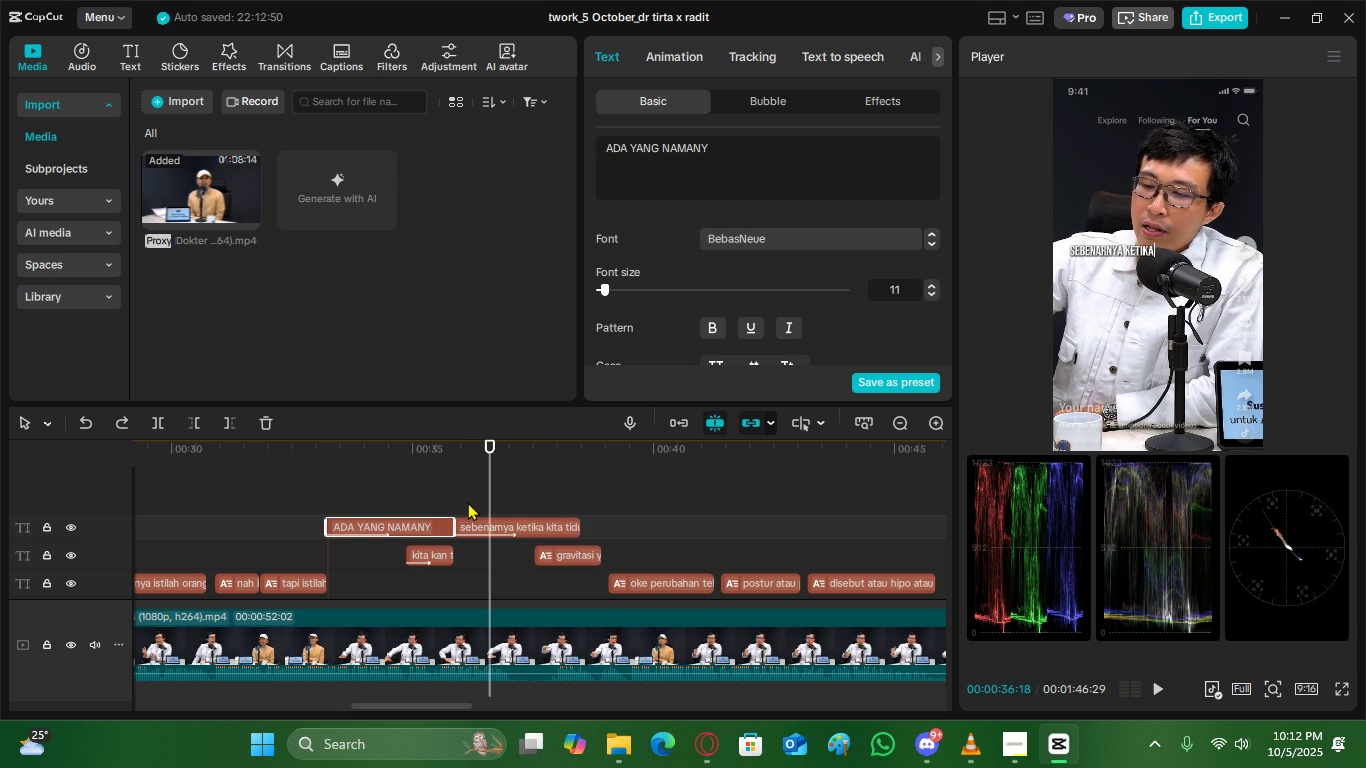 
key(Control+Z)
 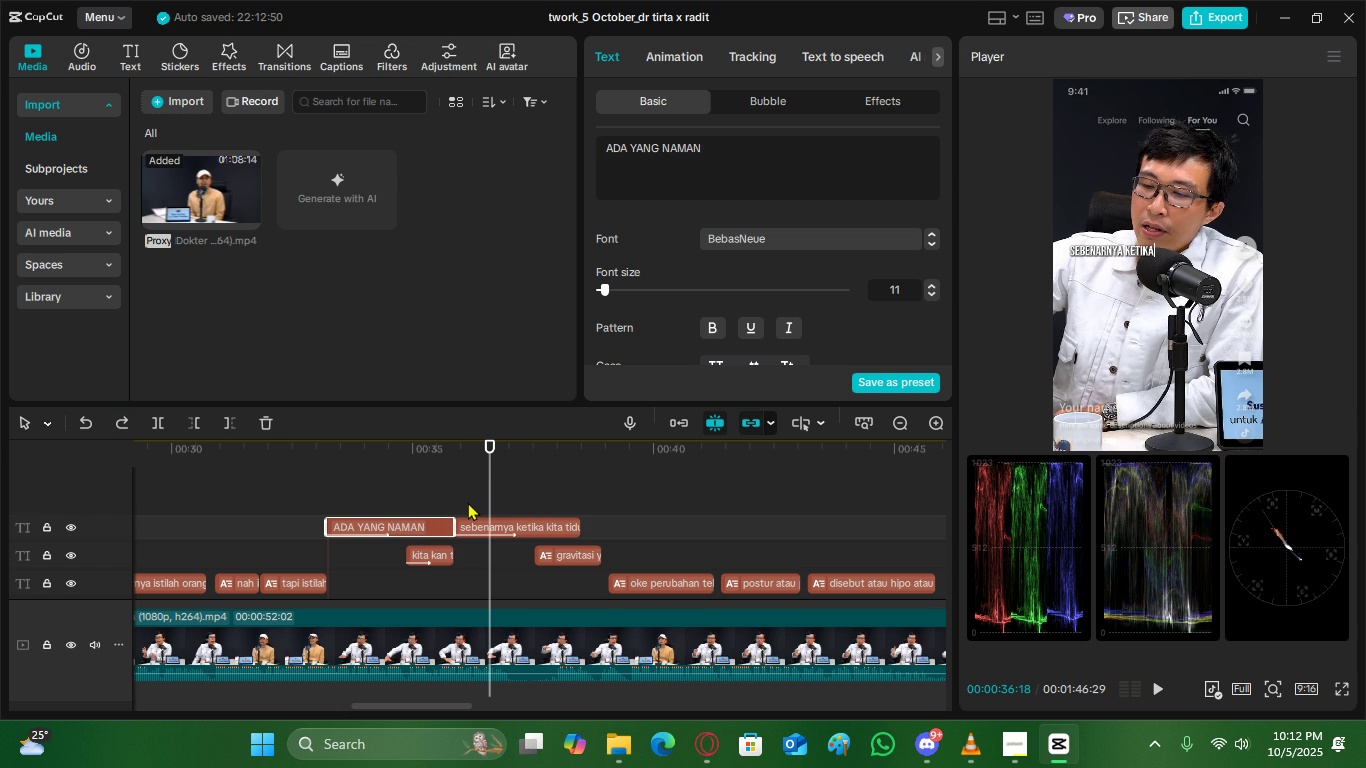 
key(Control+Z)
 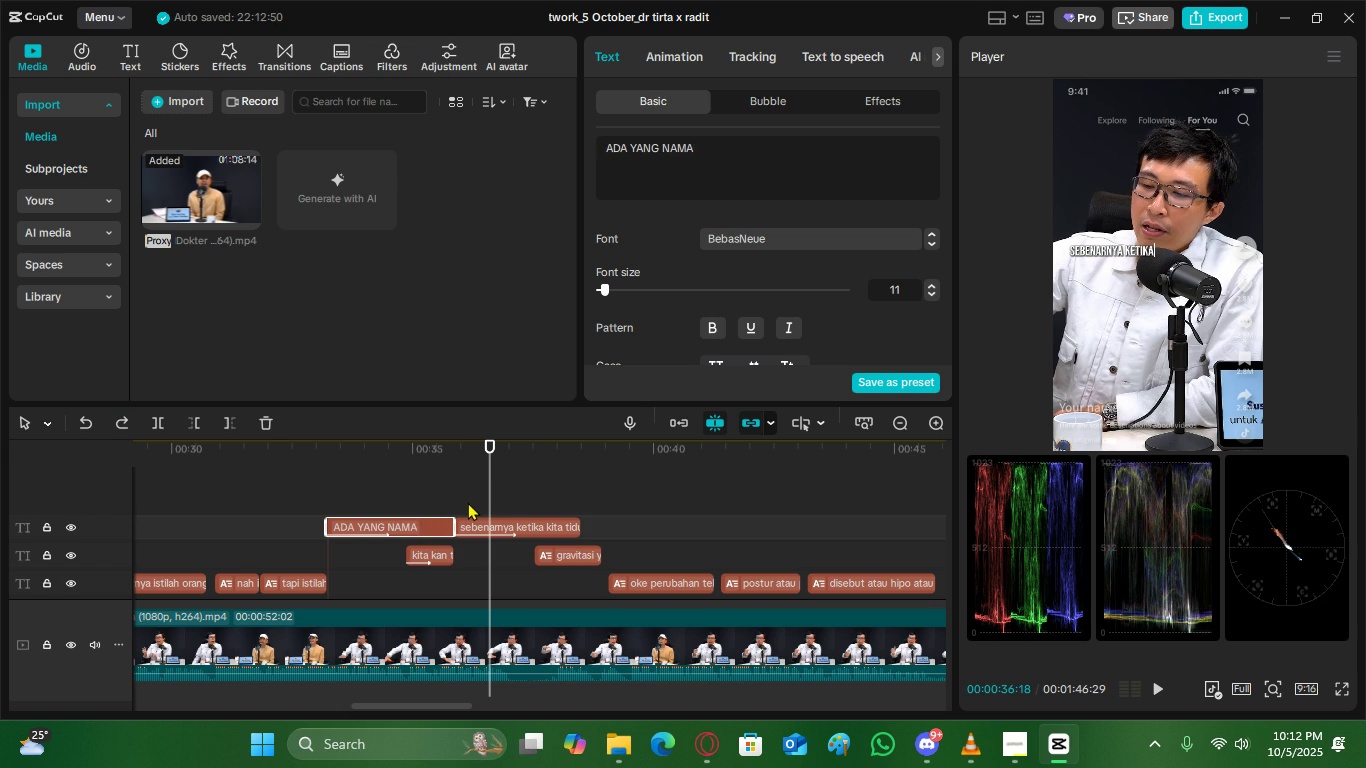 
key(Control+Z)
 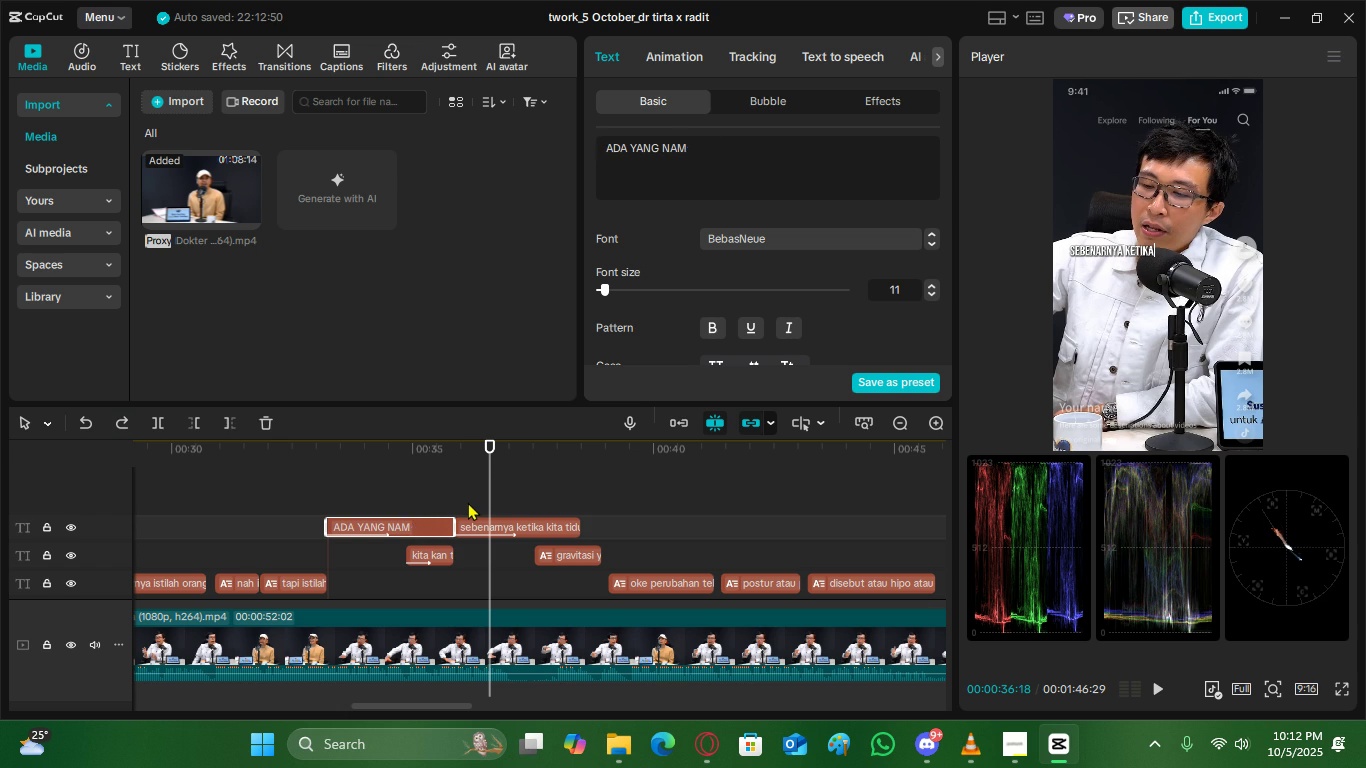 
key(Control+Z)
 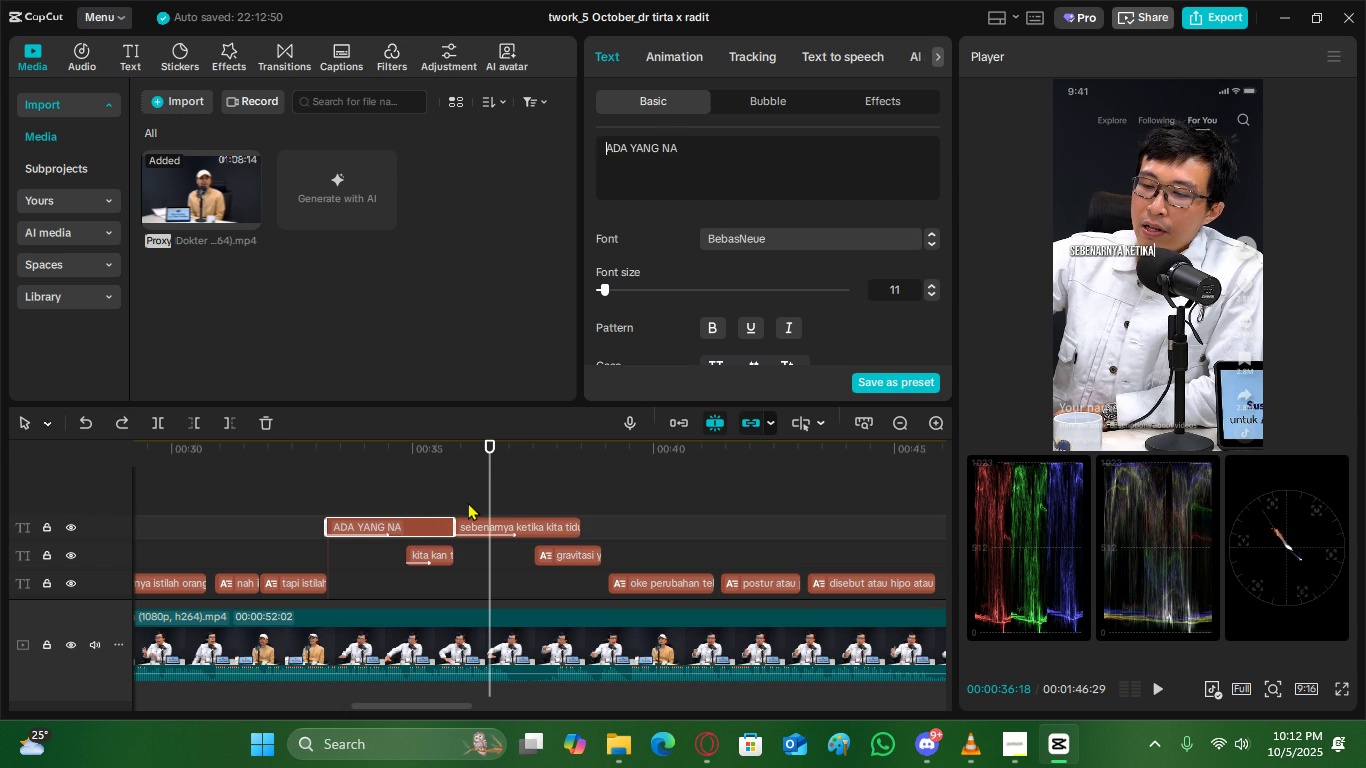 
key(Control+Z)
 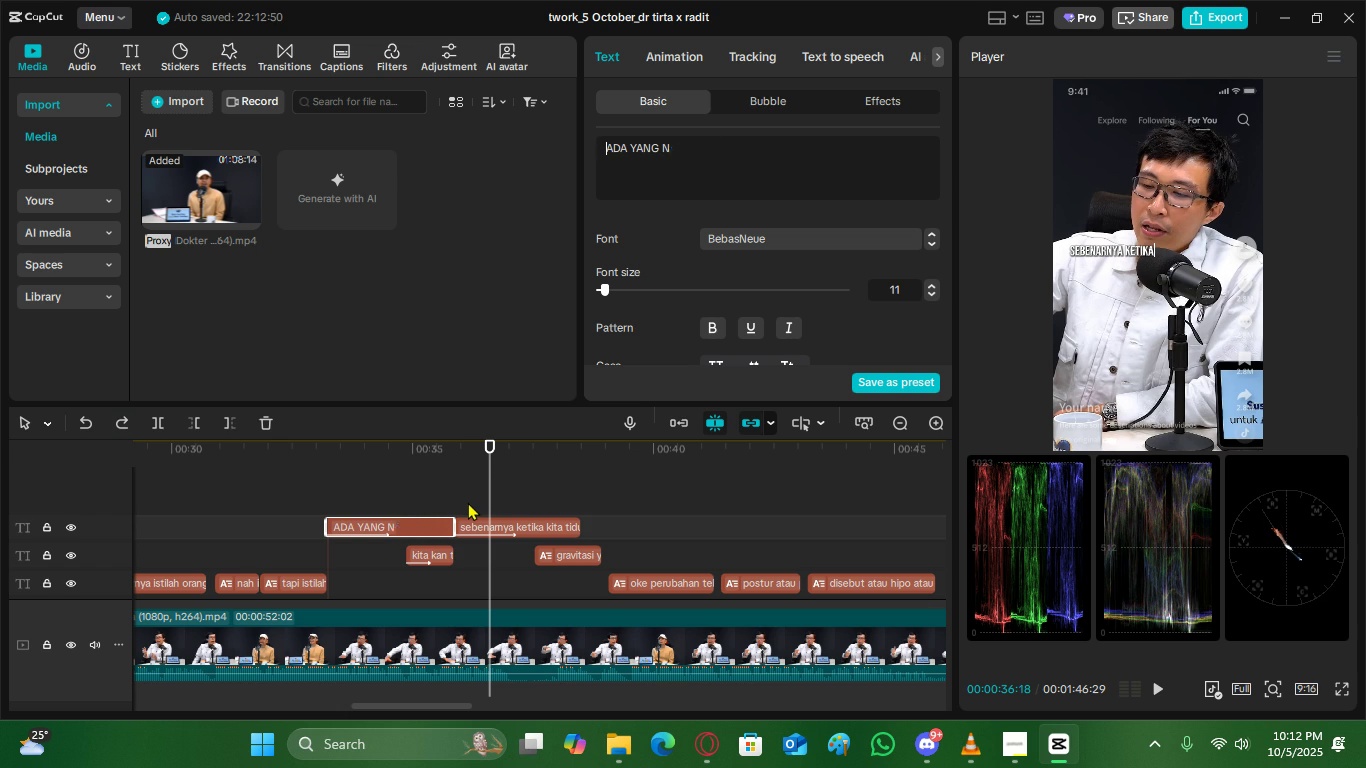 
key(Control+Z)
 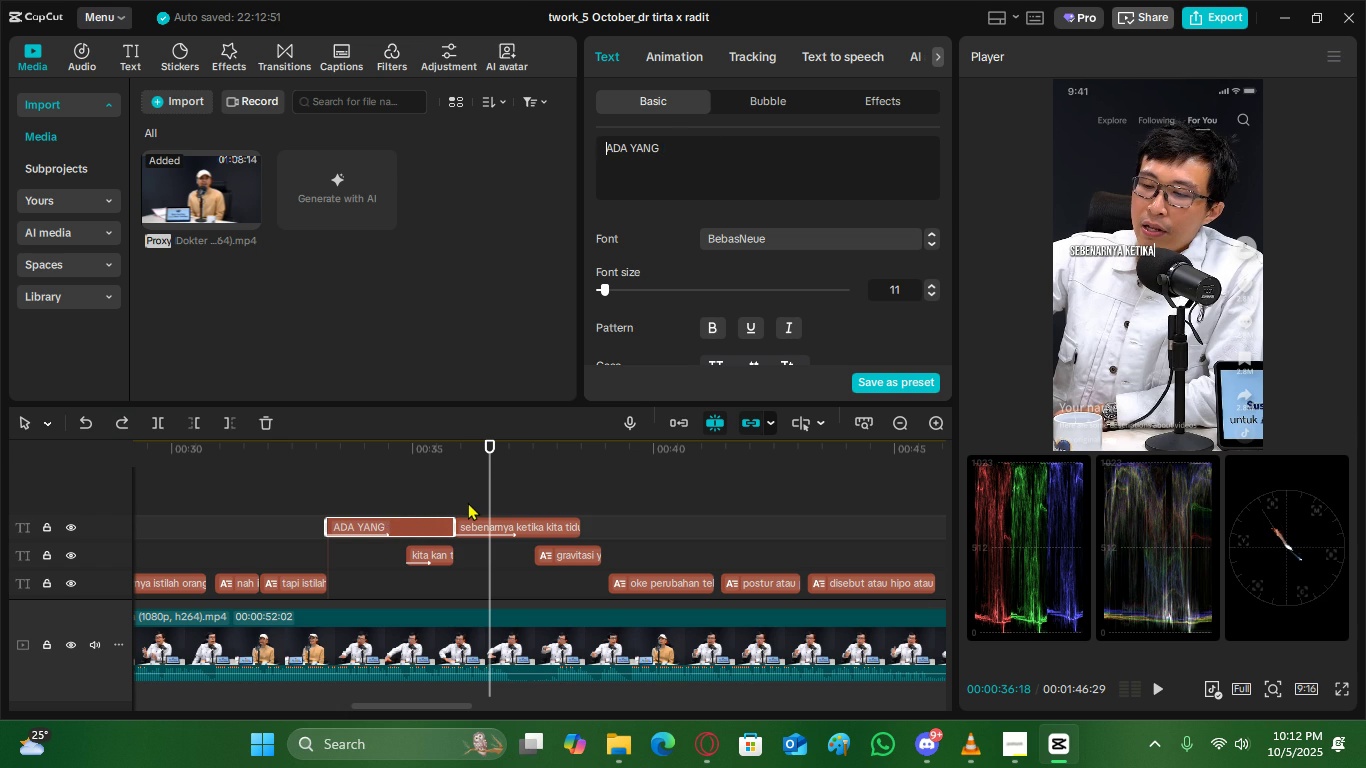 
key(Control+Z)
 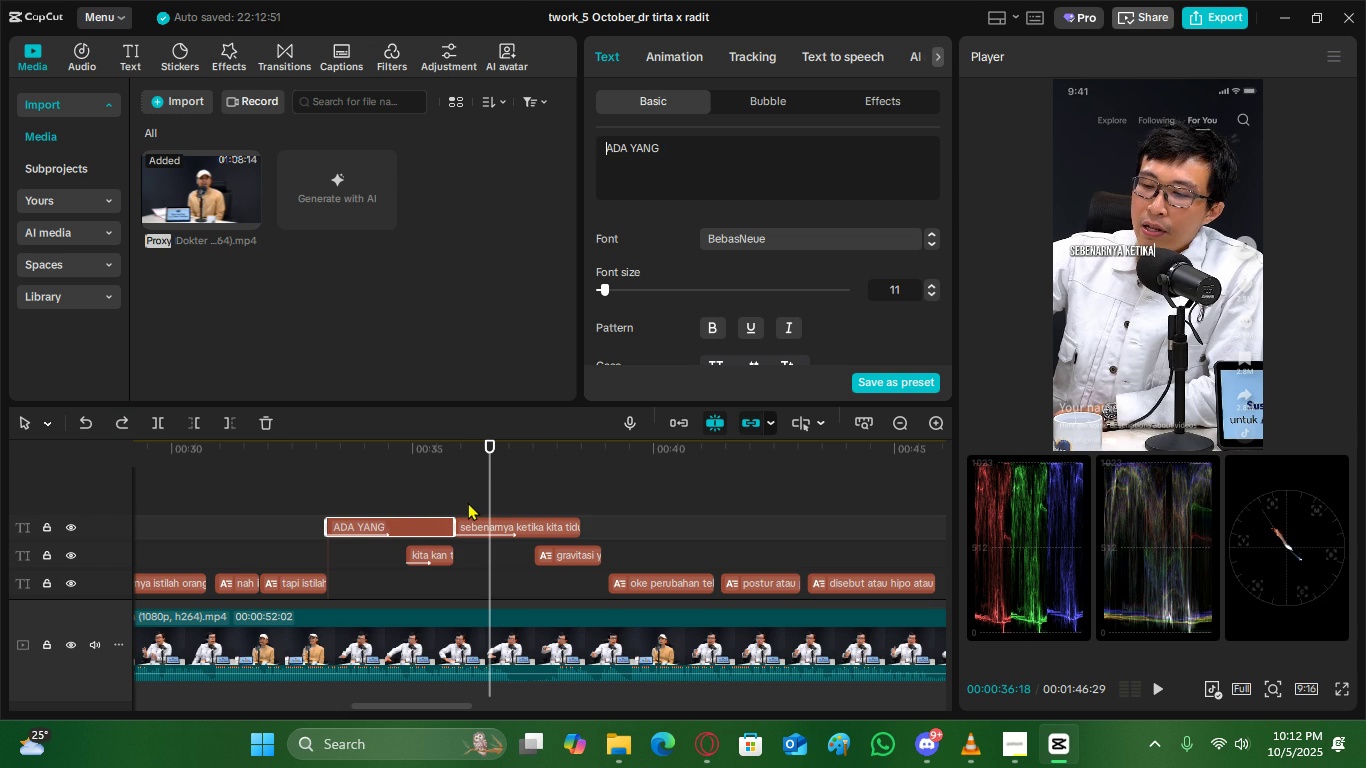 
key(Control+Z)
 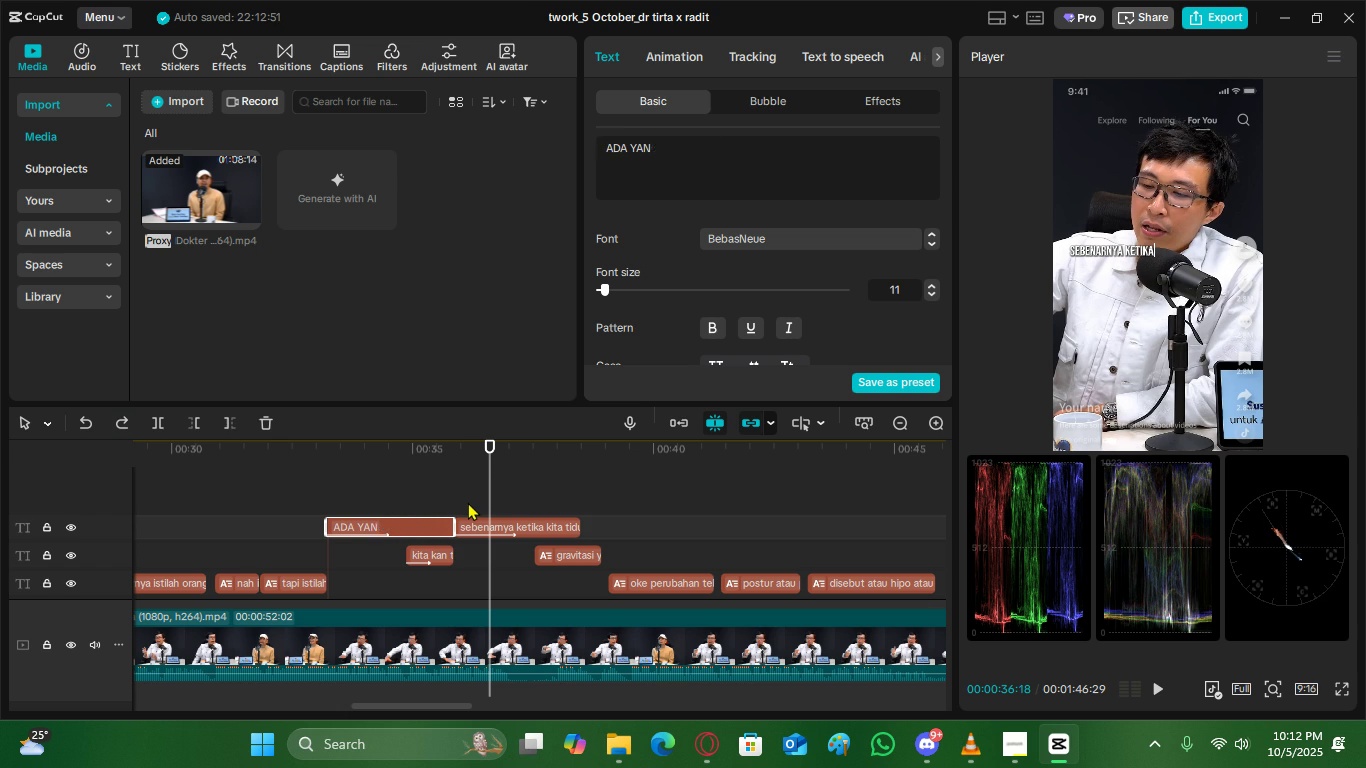 
key(Control+Z)
 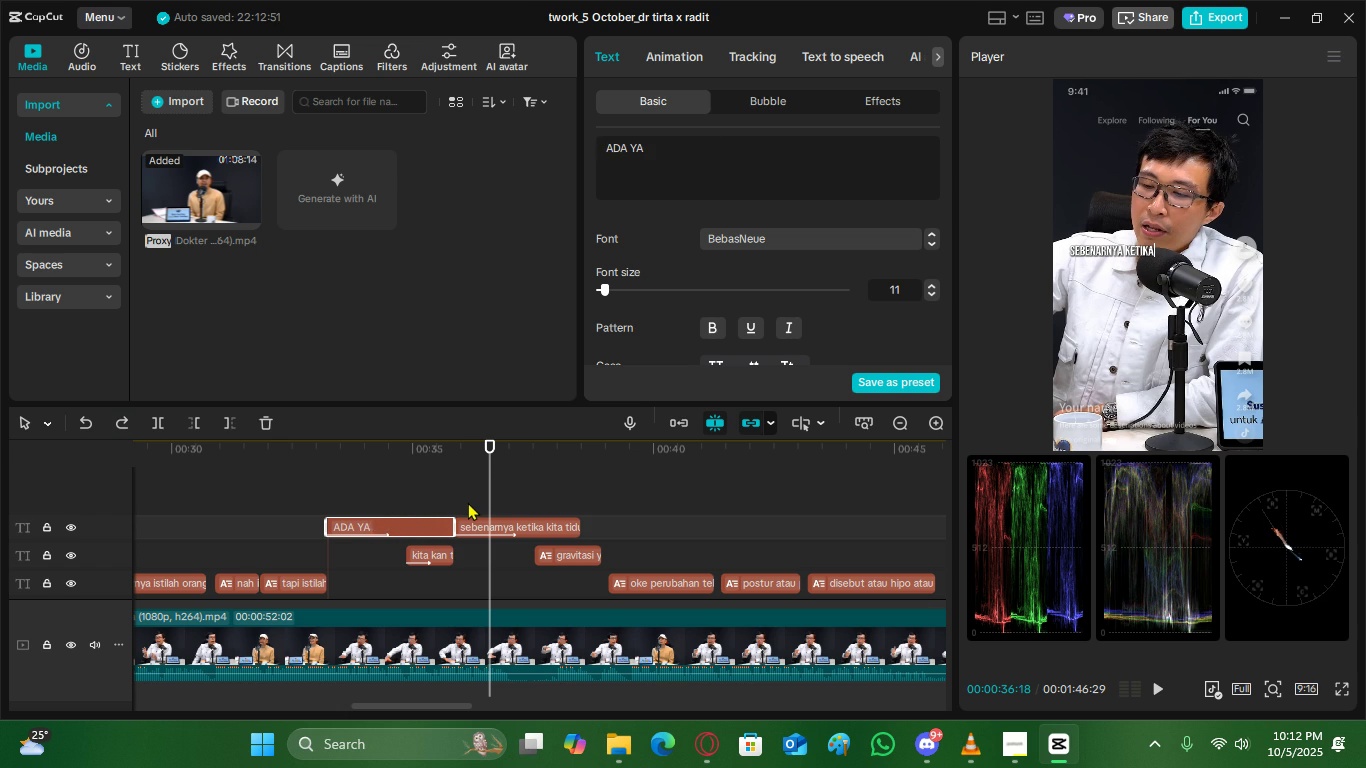 
key(Control+Z)
 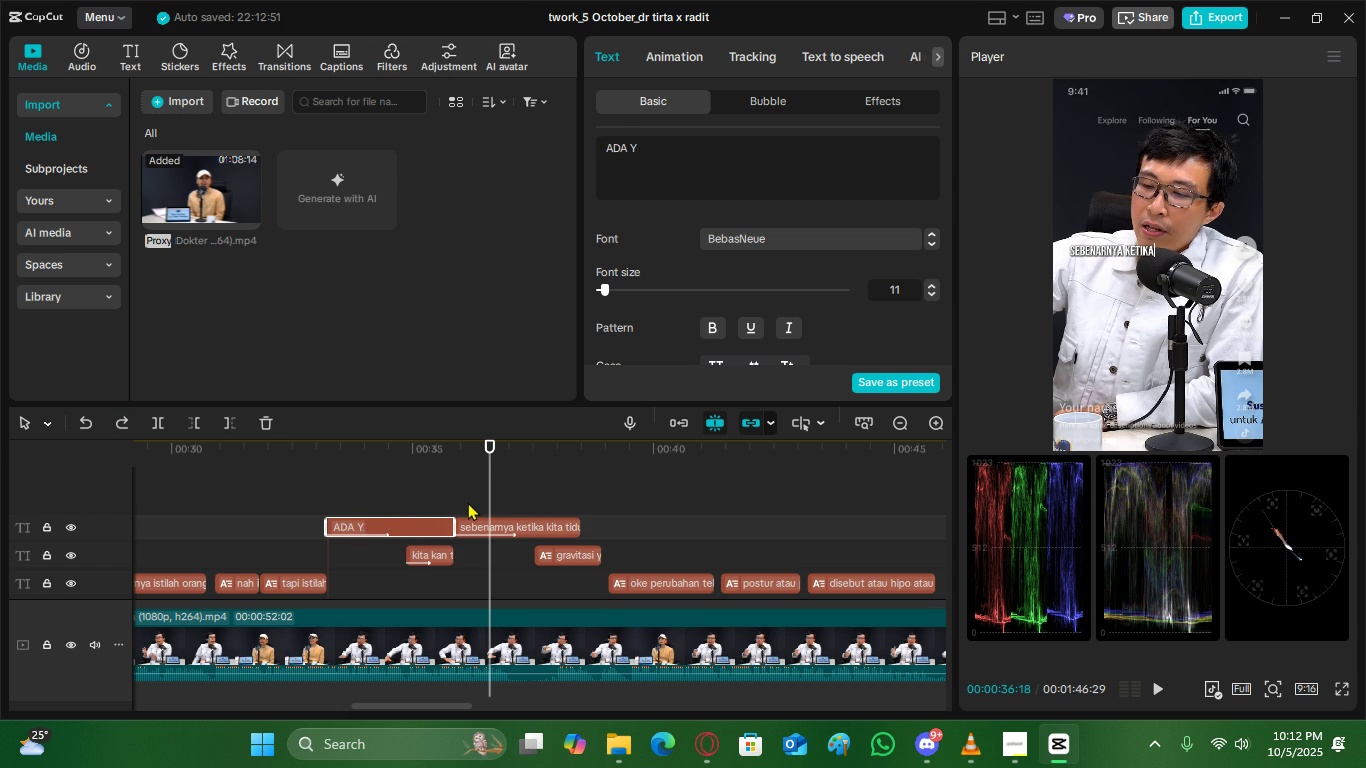 
key(Control+Z)
 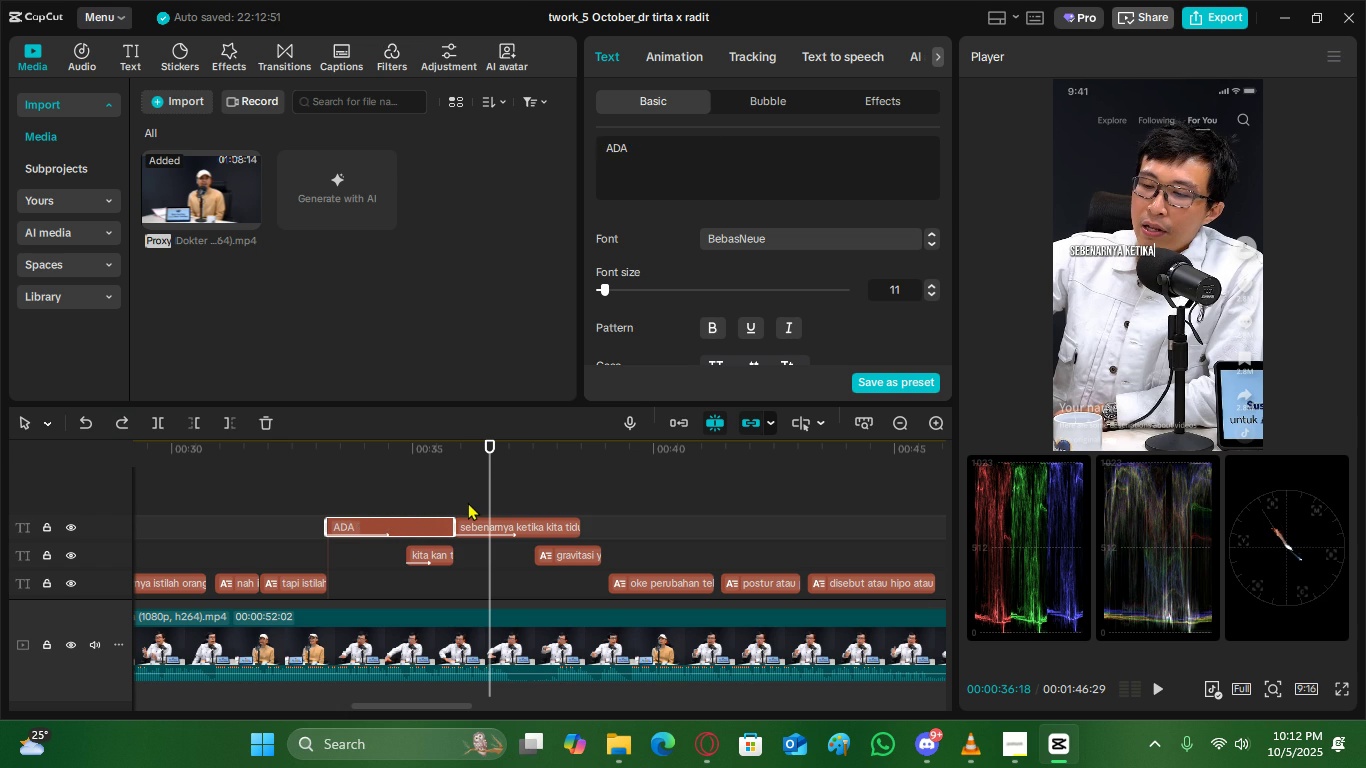 
key(Control+Z)
 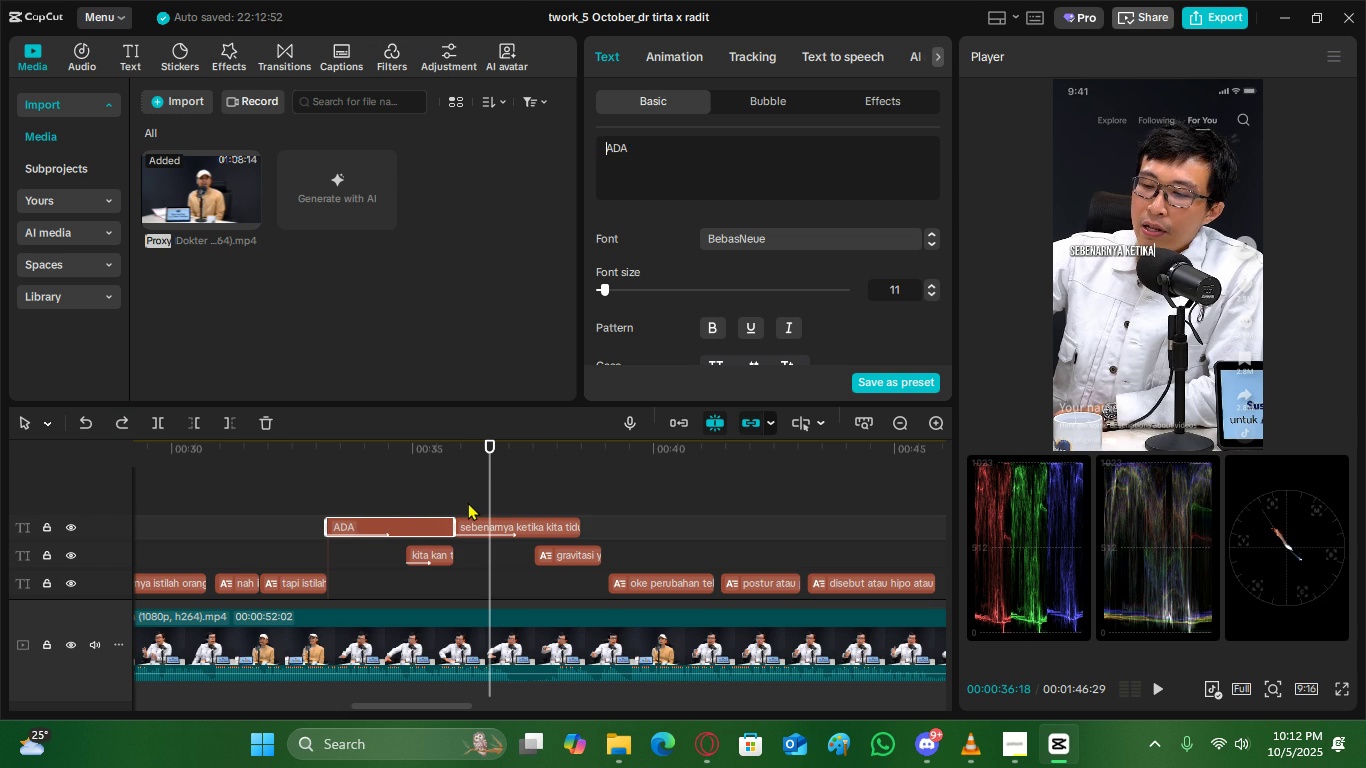 
key(Control+Z)
 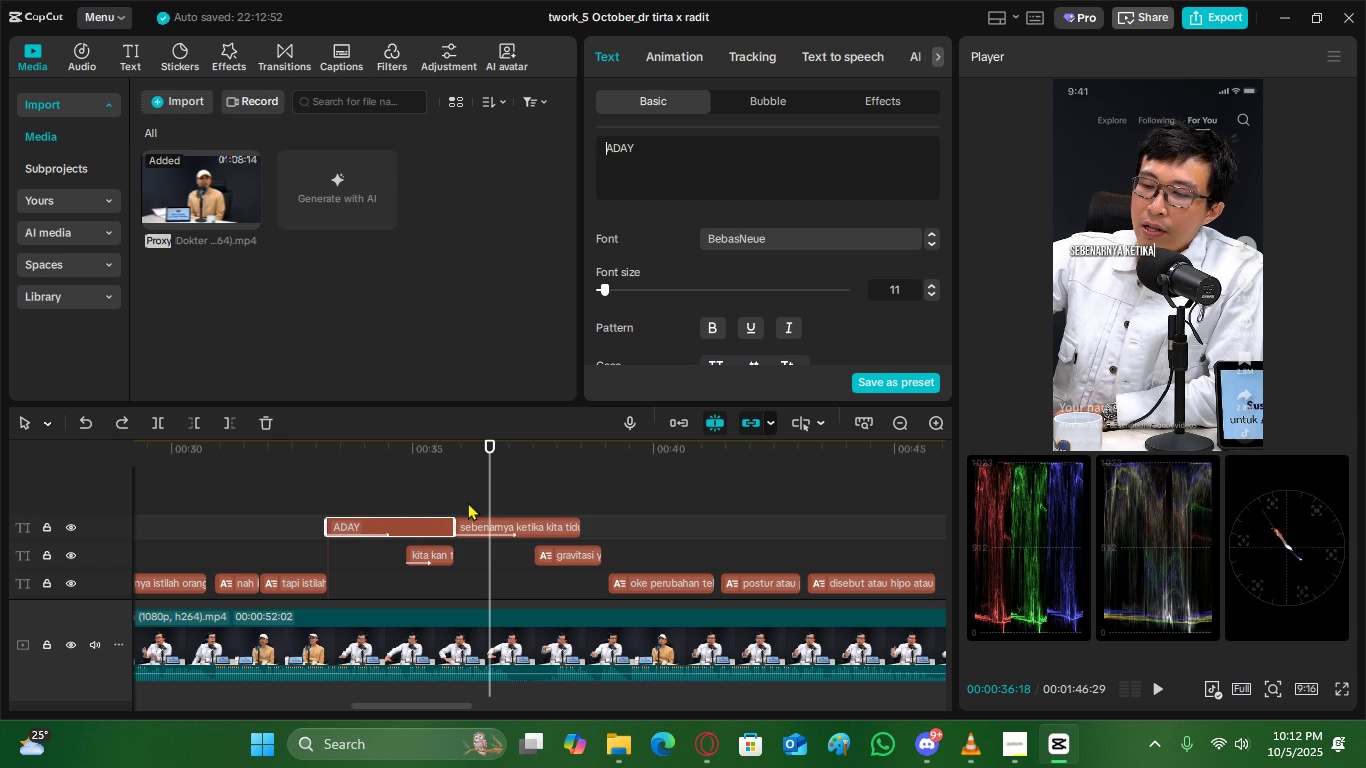 
key(Control+Z)
 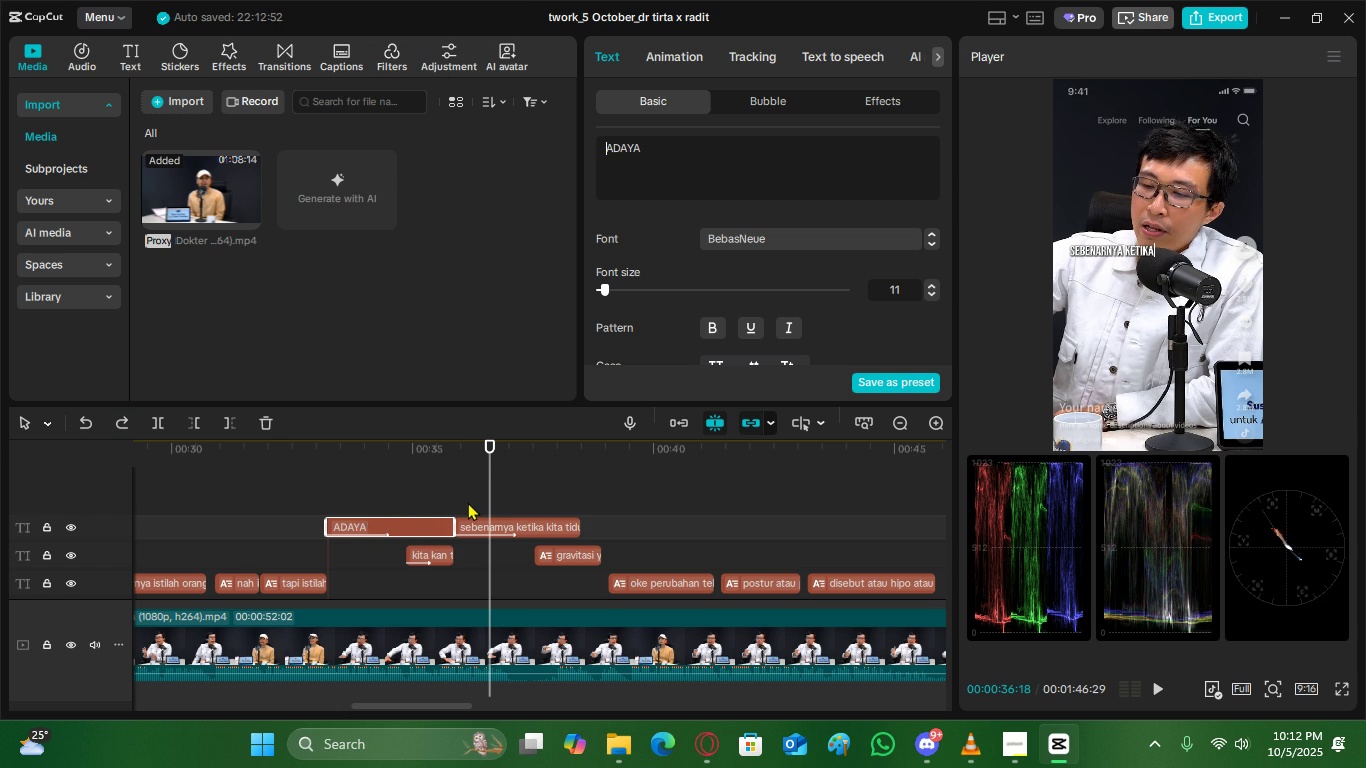 
key(Control+Z)
 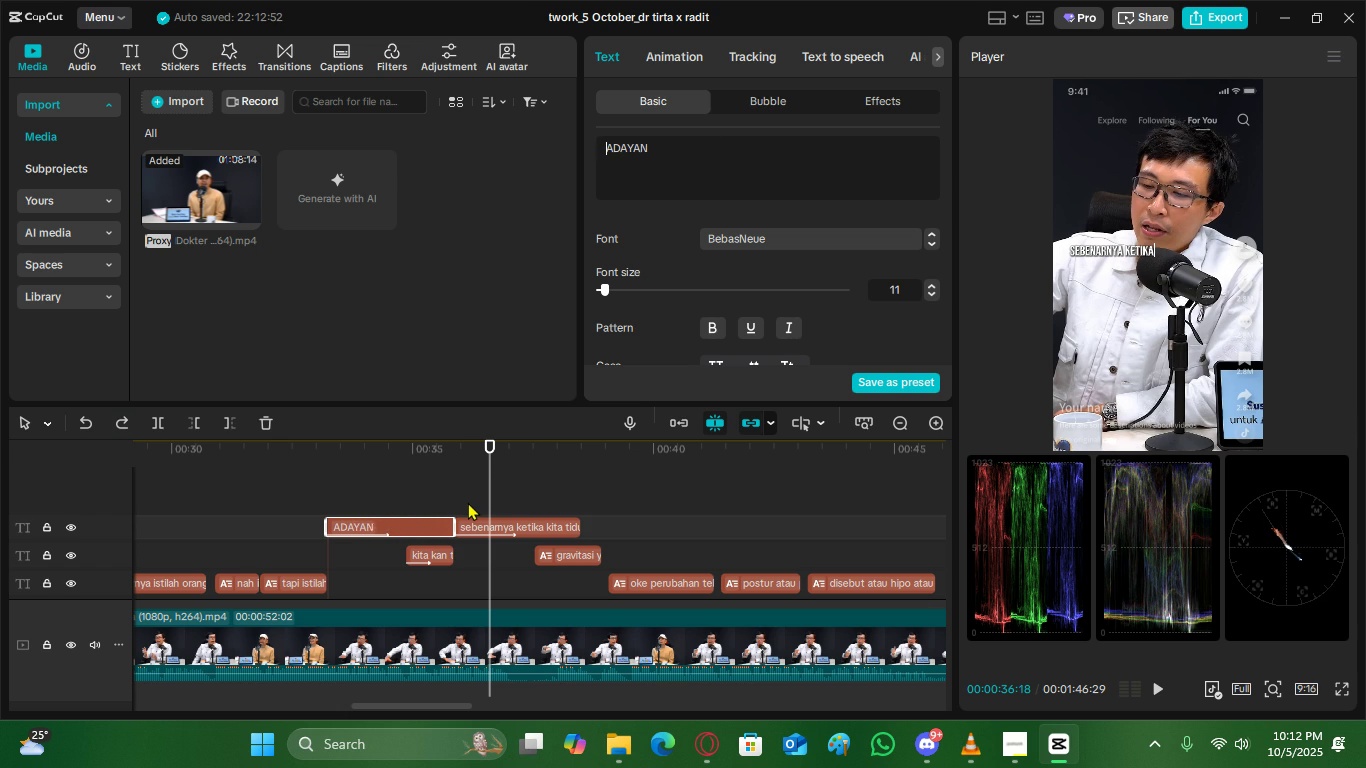 
key(Control+Z)
 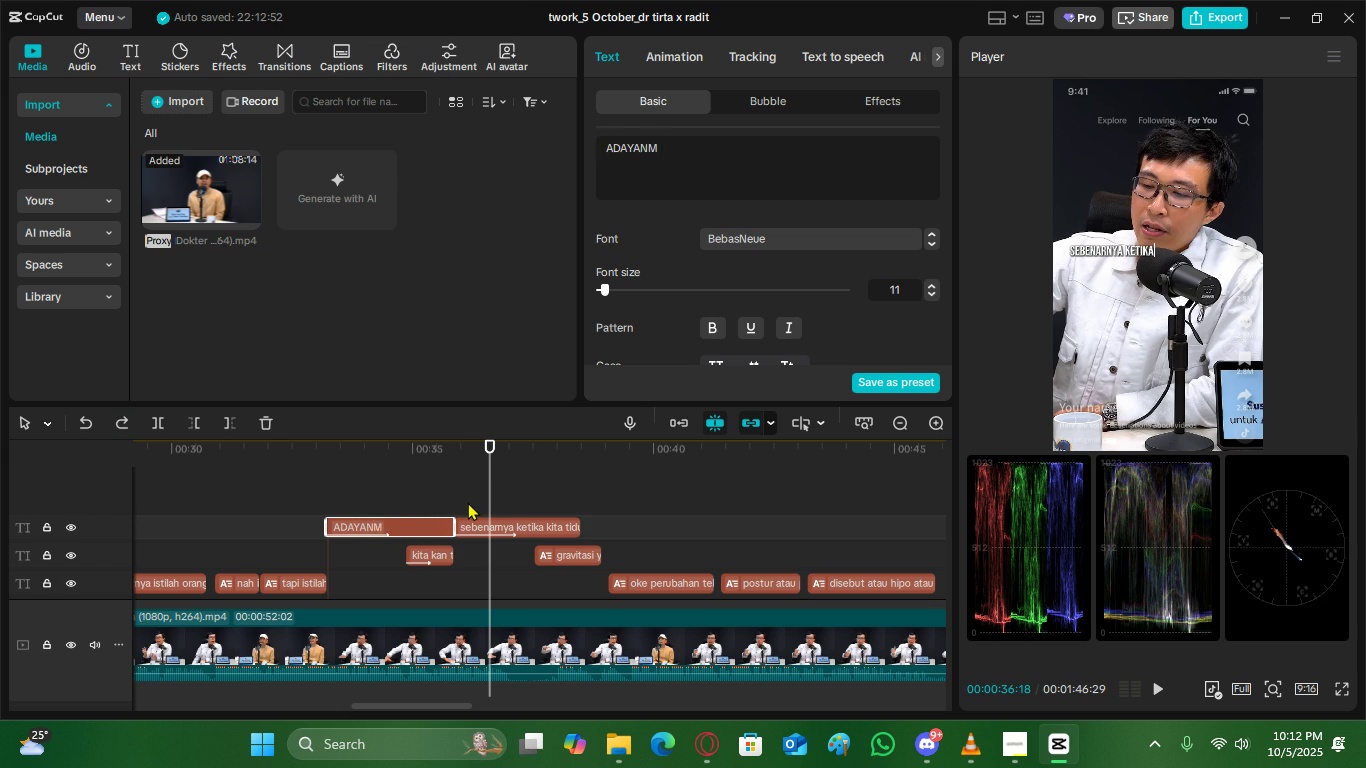 
key(Control+Z)
 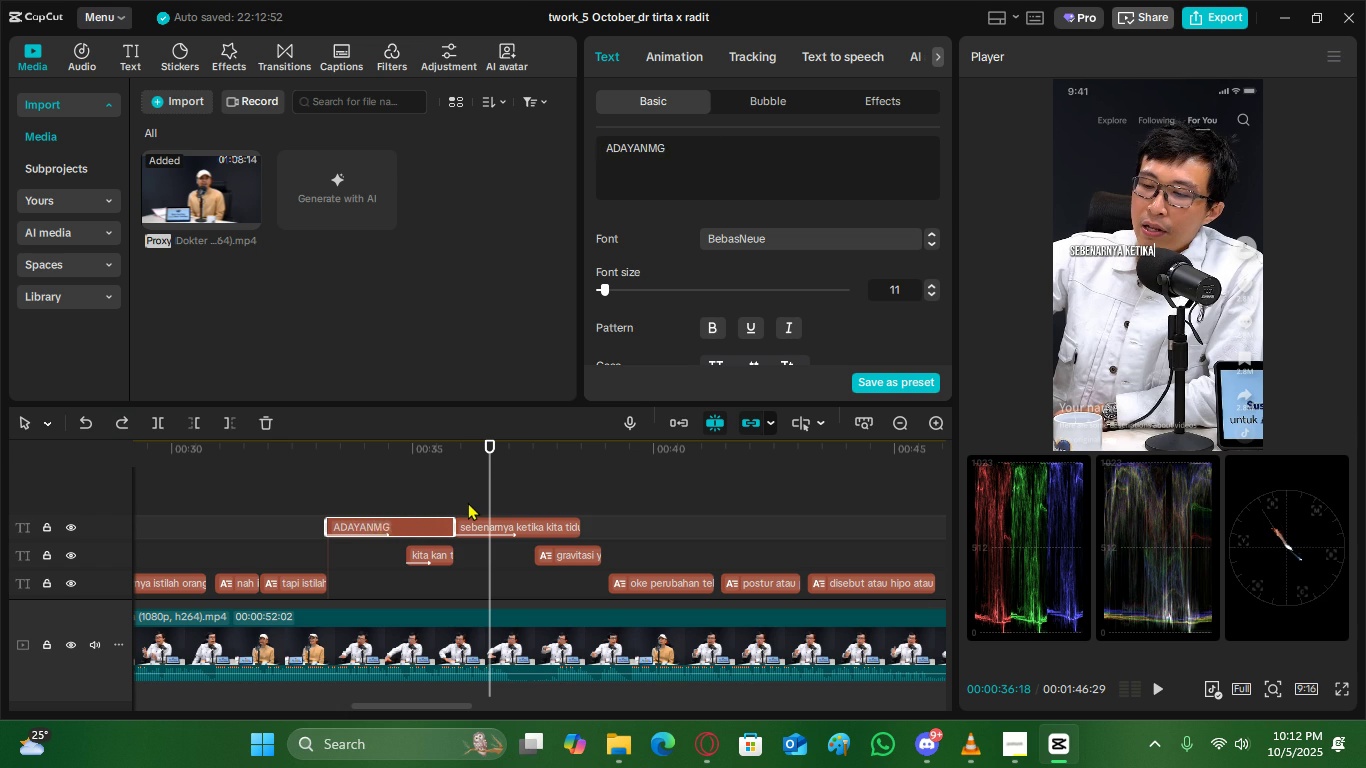 
key(Control+Z)
 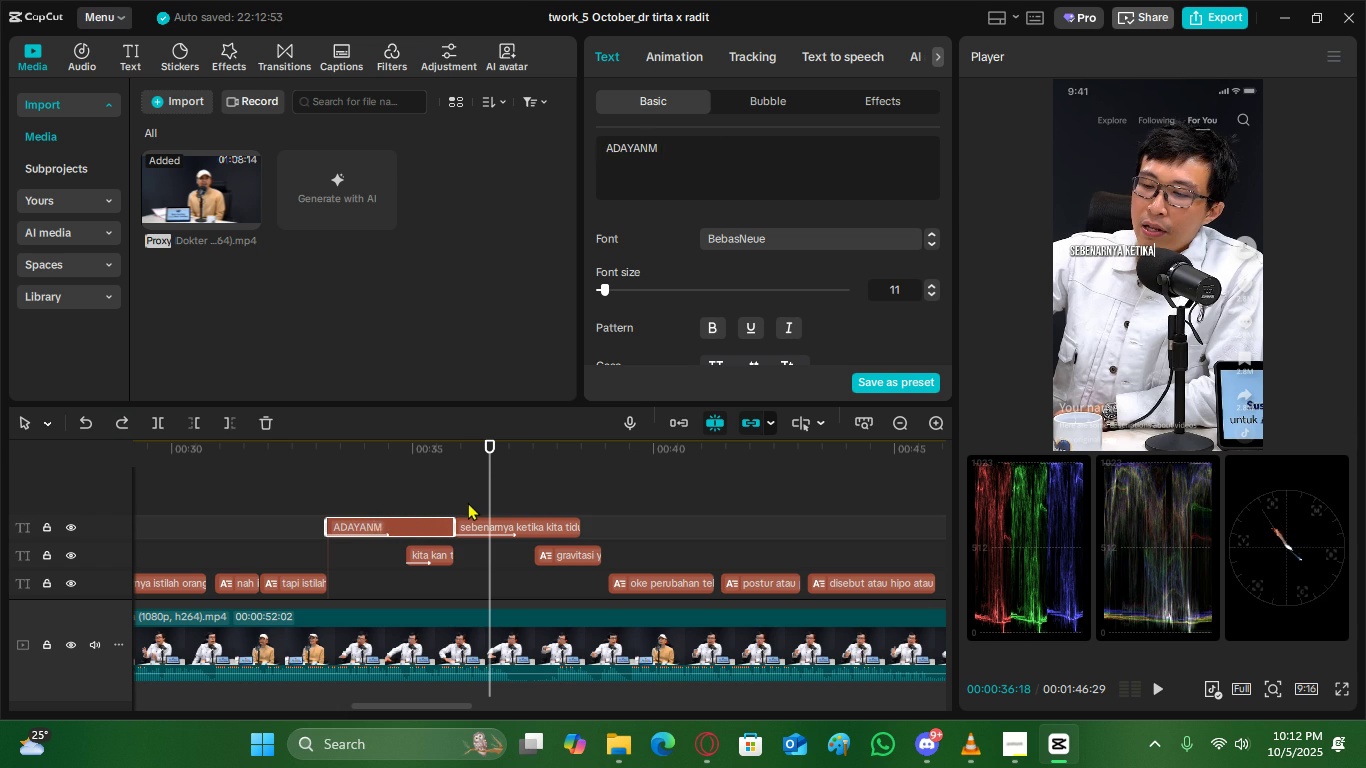 
key(Control+Z)
 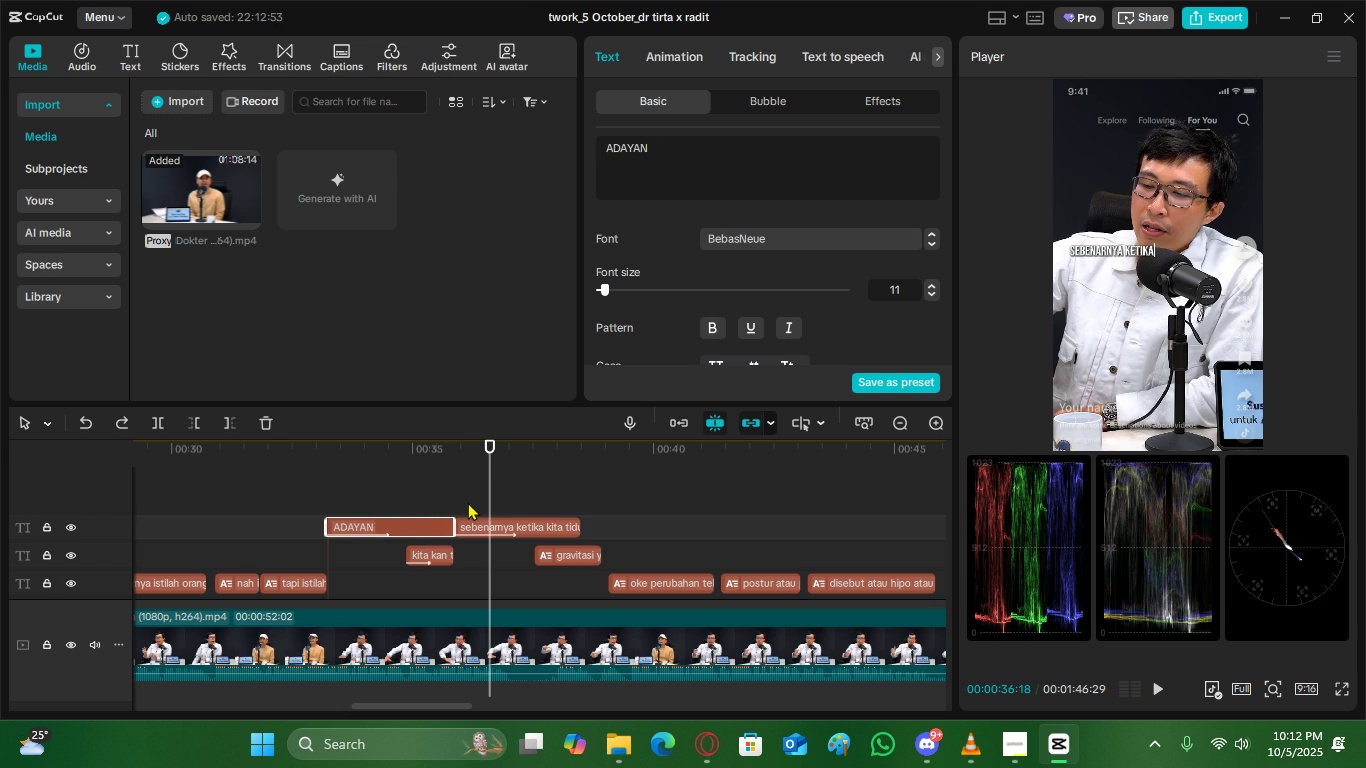 
key(Control+Z)
 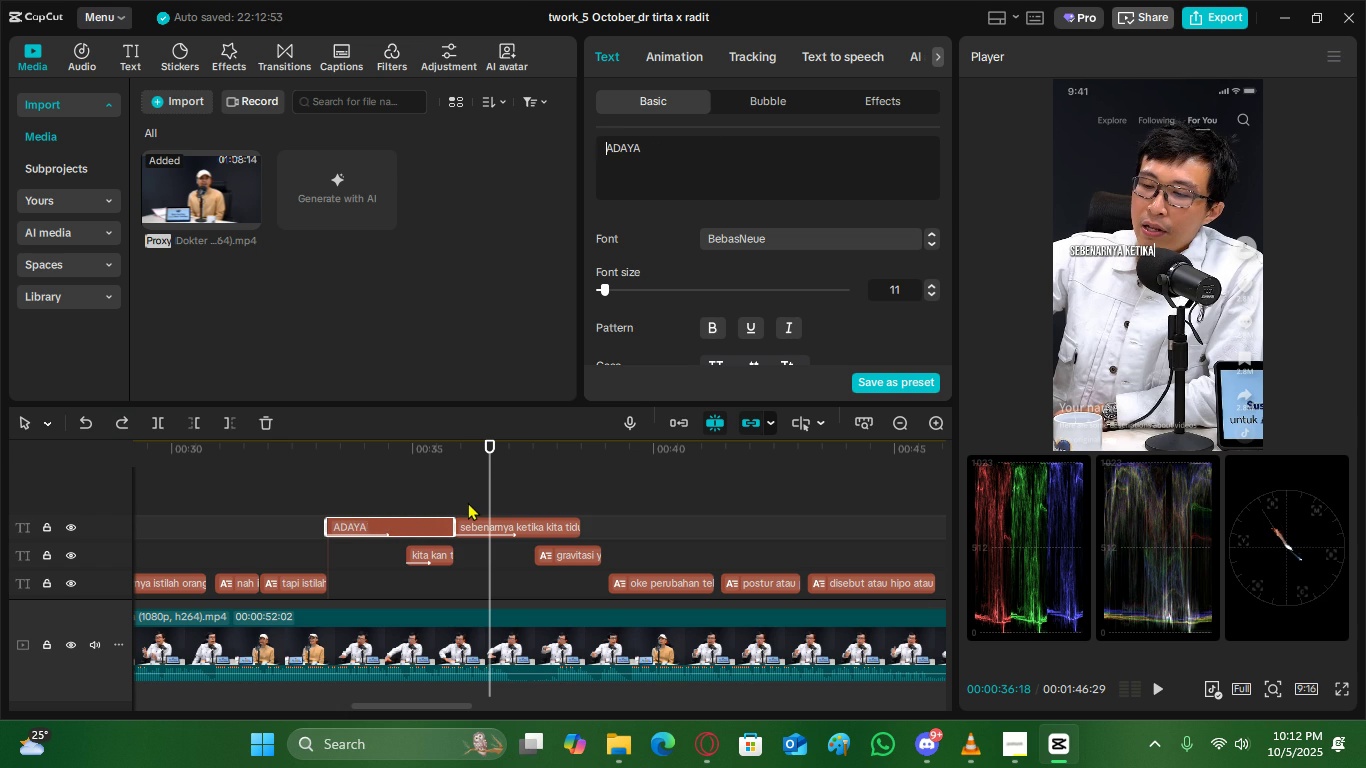 
key(Control+Z)
 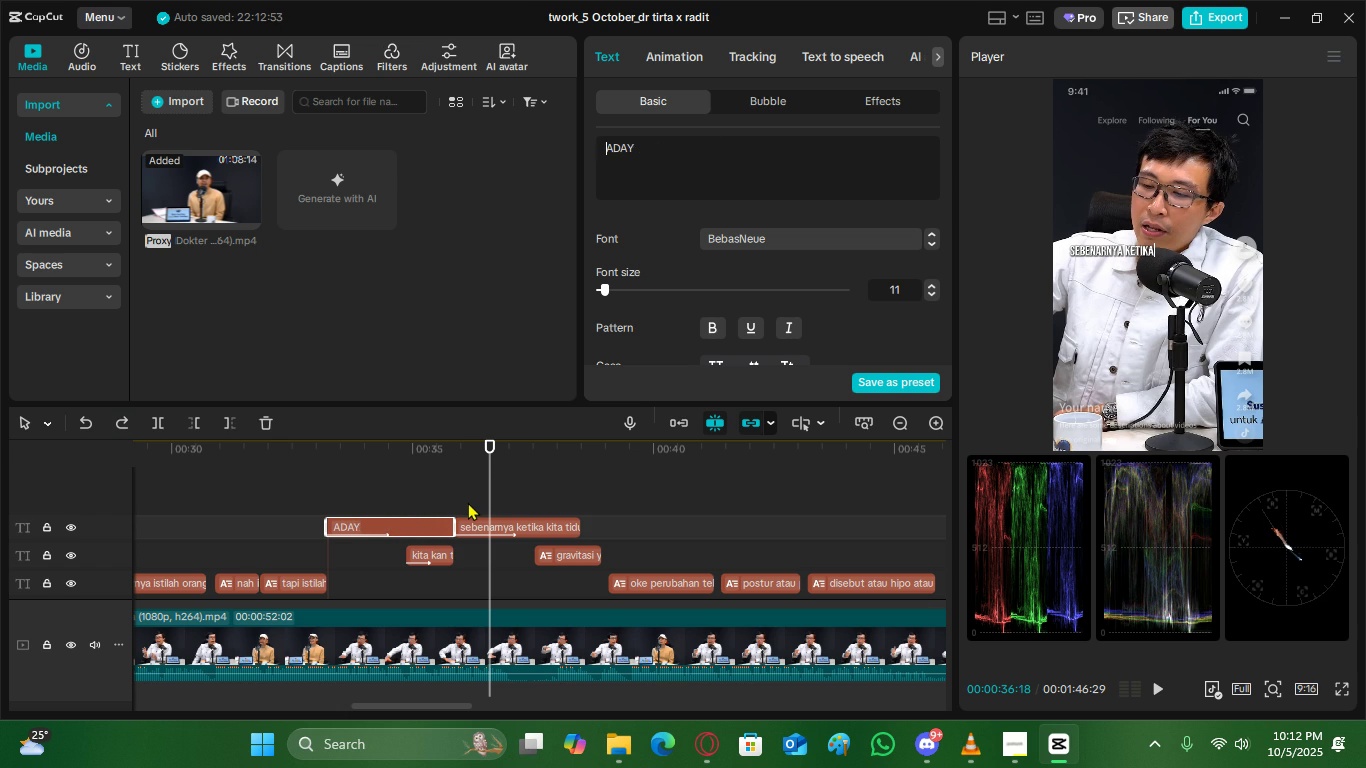 
key(Control+Z)
 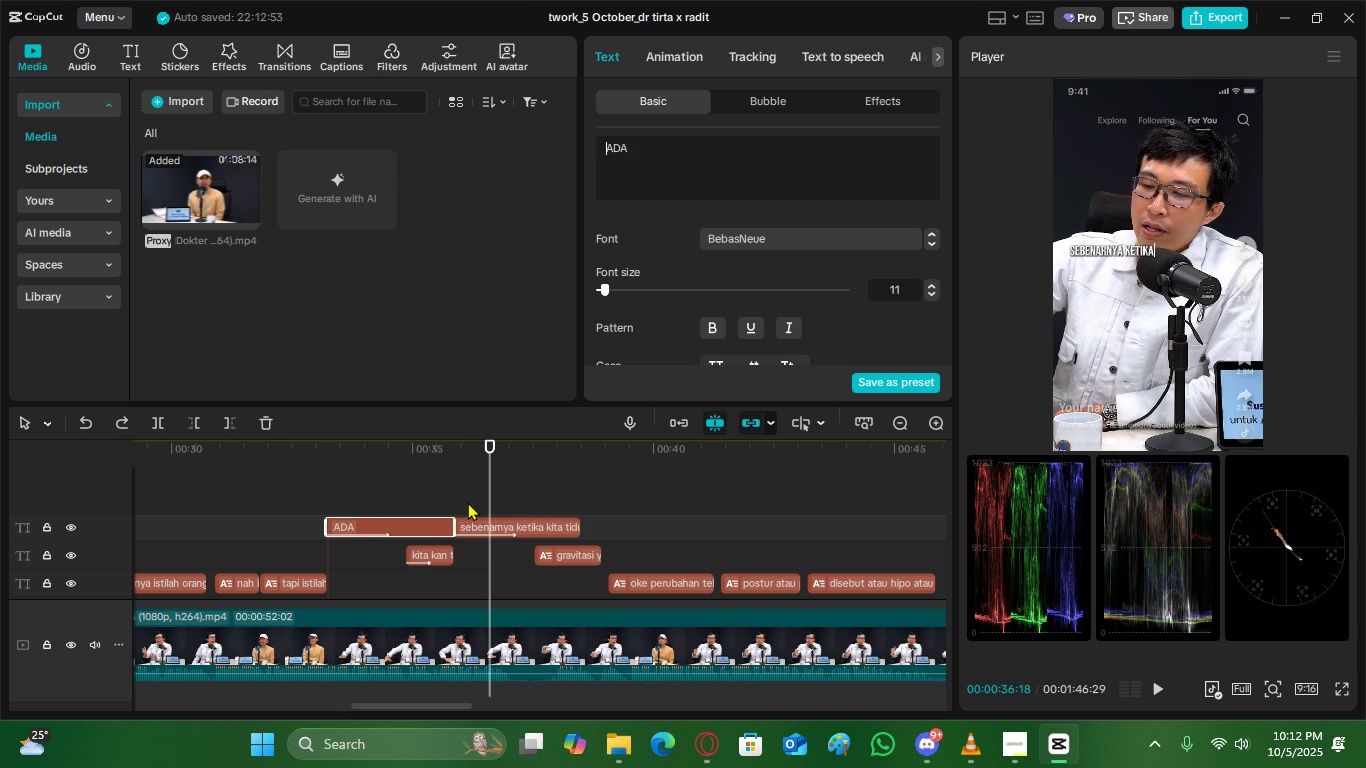 
key(Control+Z)
 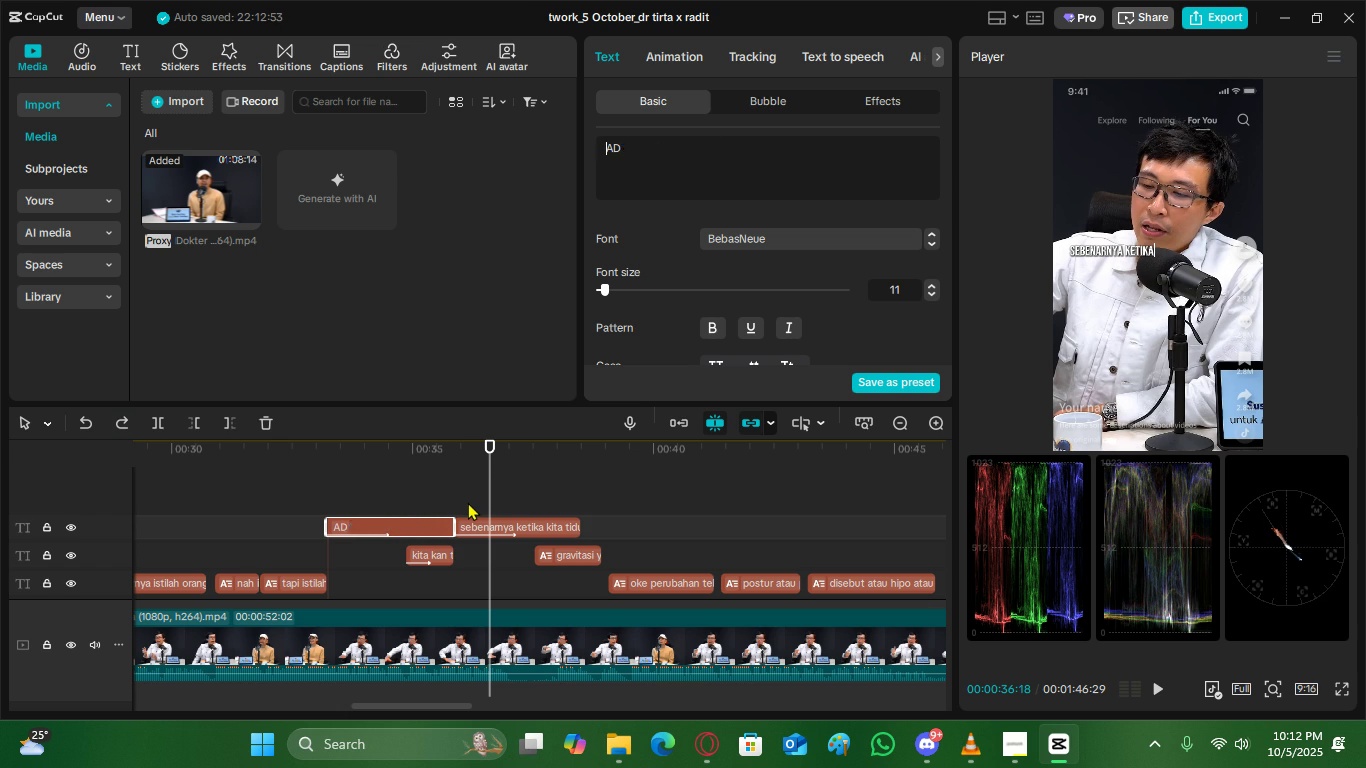 
key(Control+Z)
 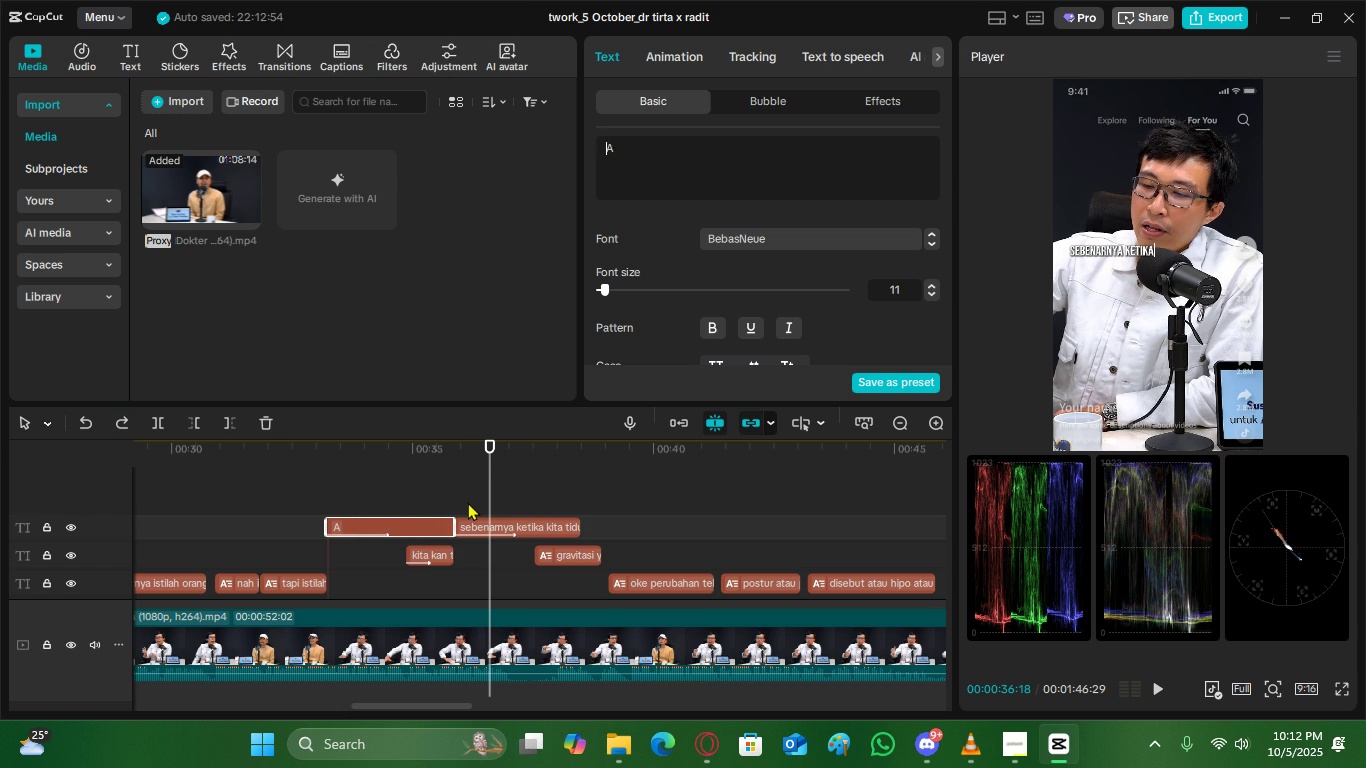 
key(Control+Z)
 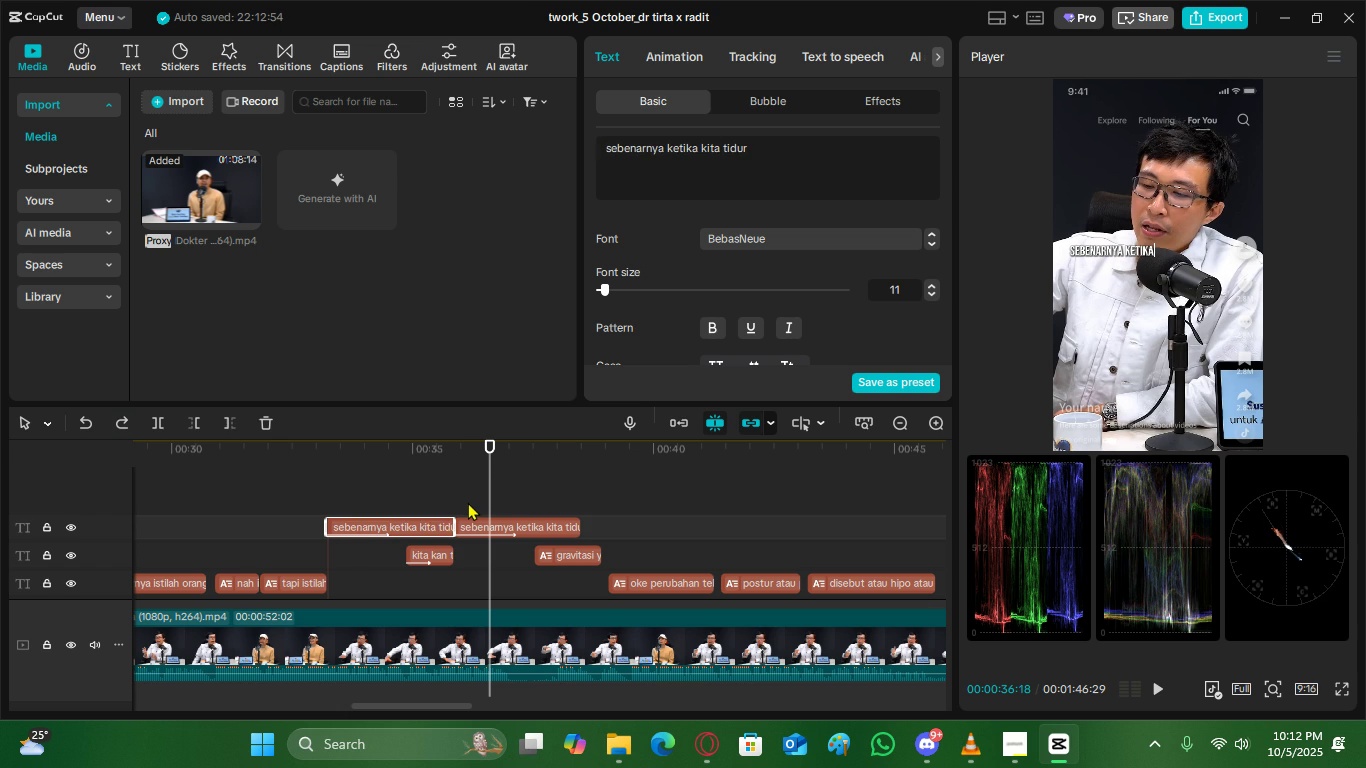 
key(Control+Z)